 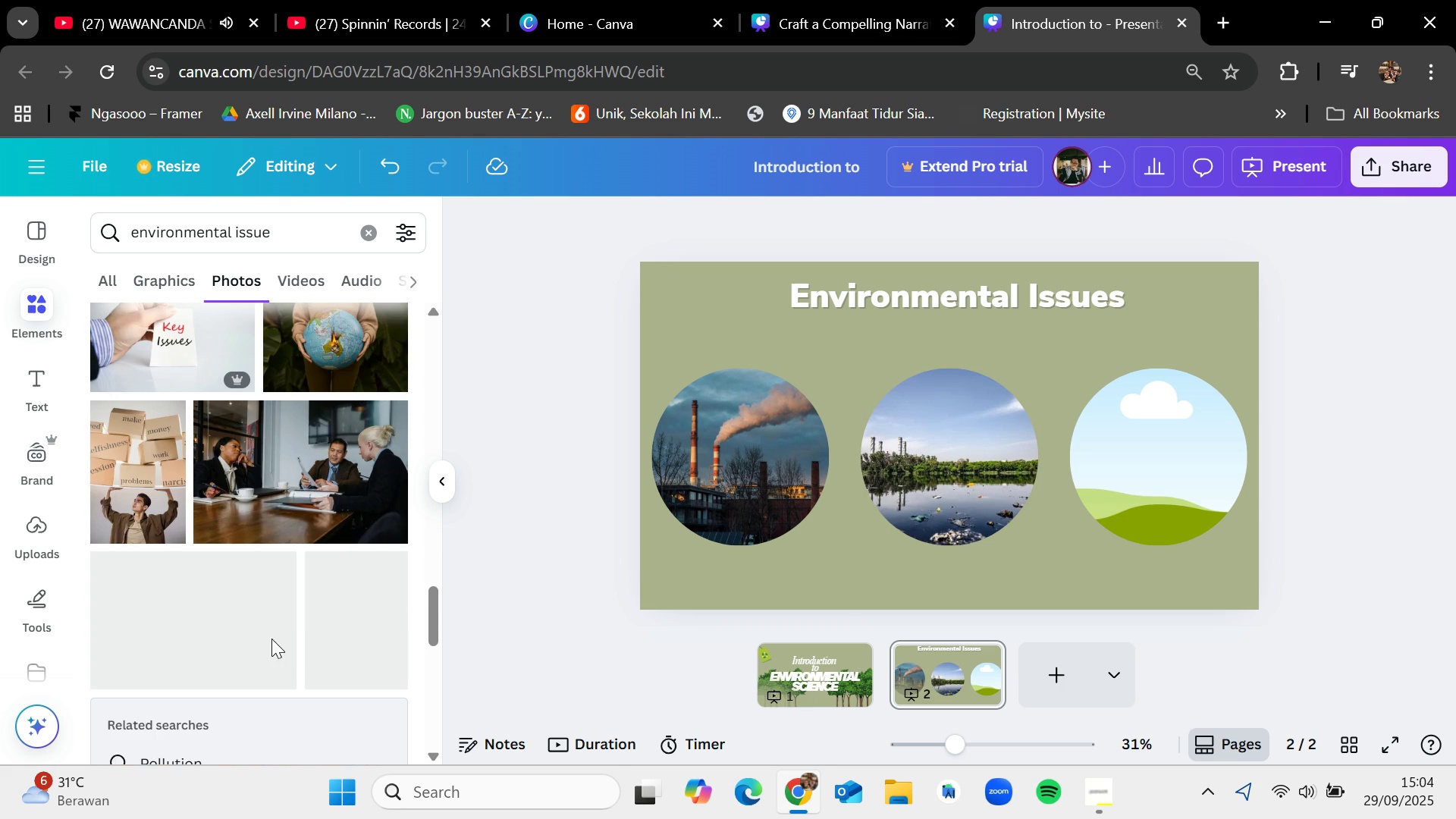 
scroll: coordinate [302, 472], scroll_direction: down, amount: 9.0
 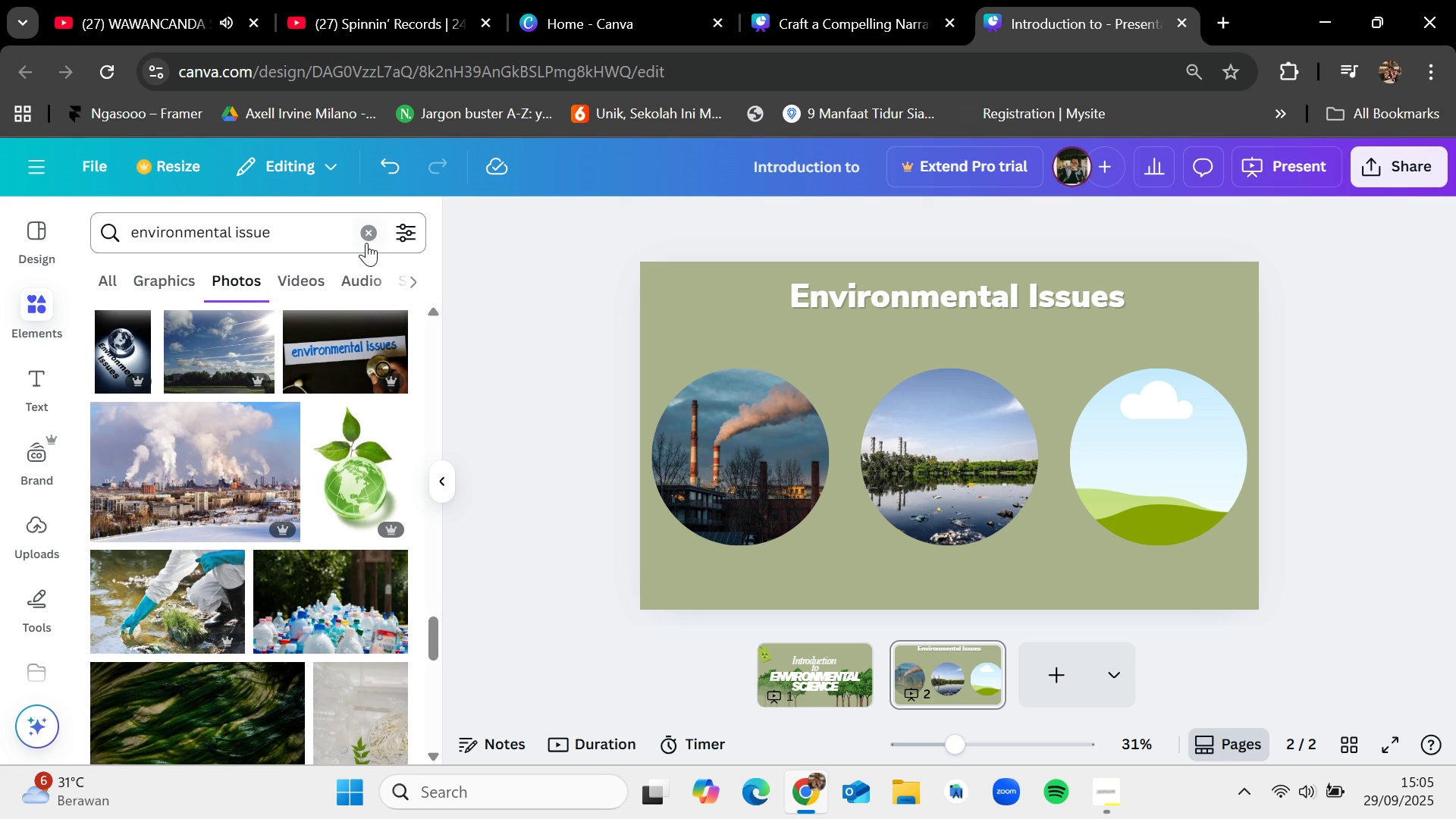 
left_click([369, 231])
 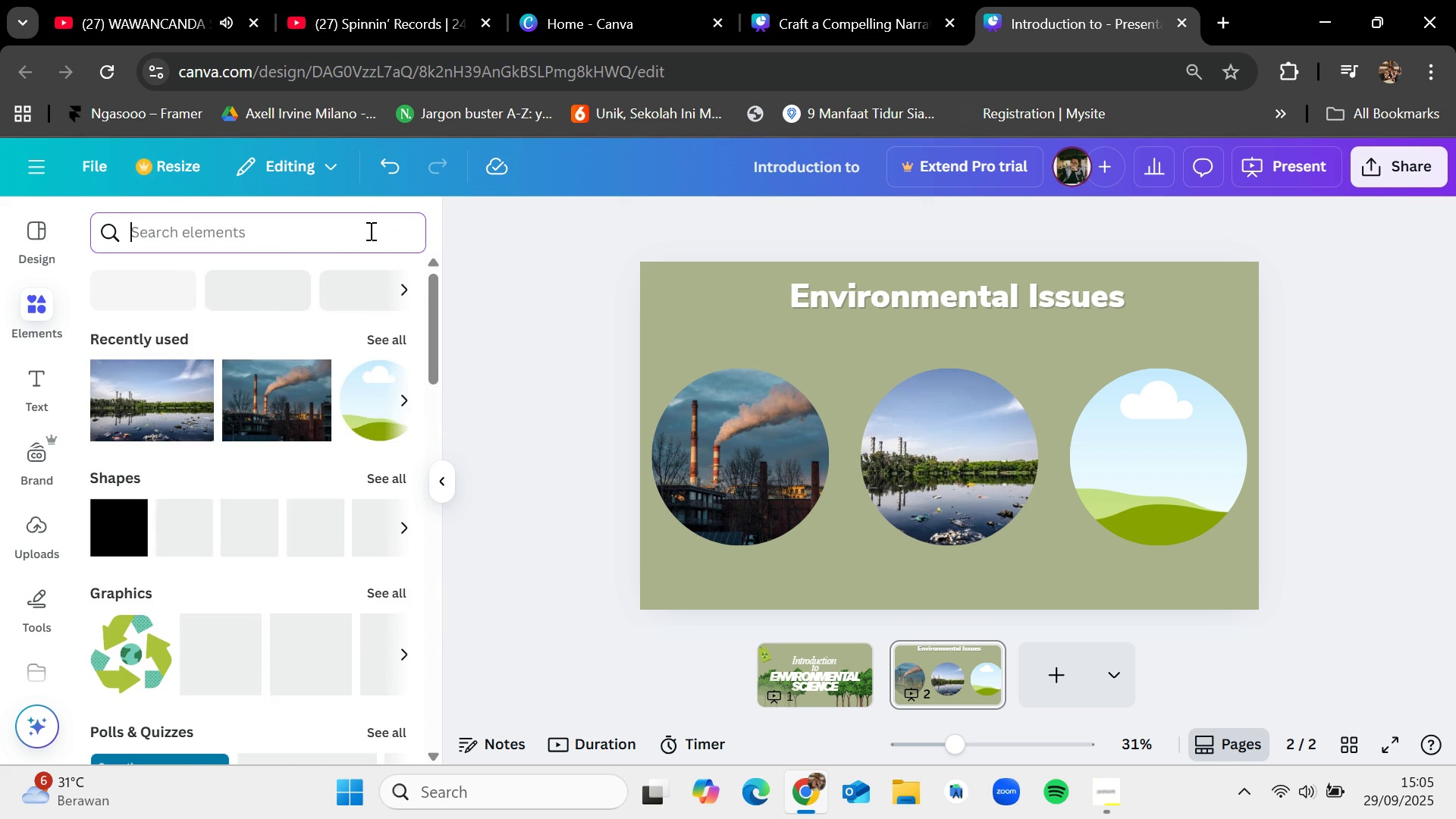 
type(climate)
 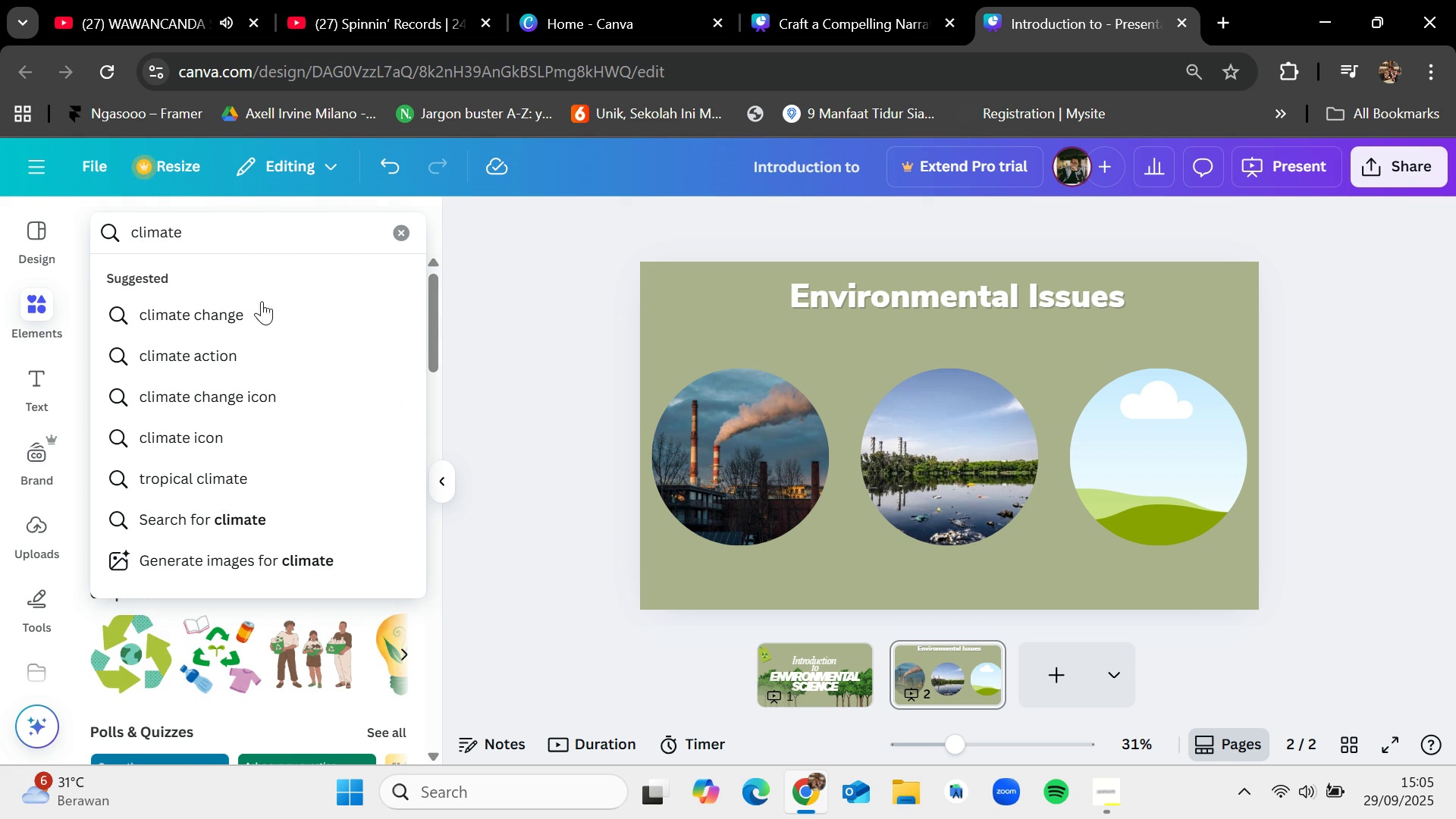 
left_click([251, 305])
 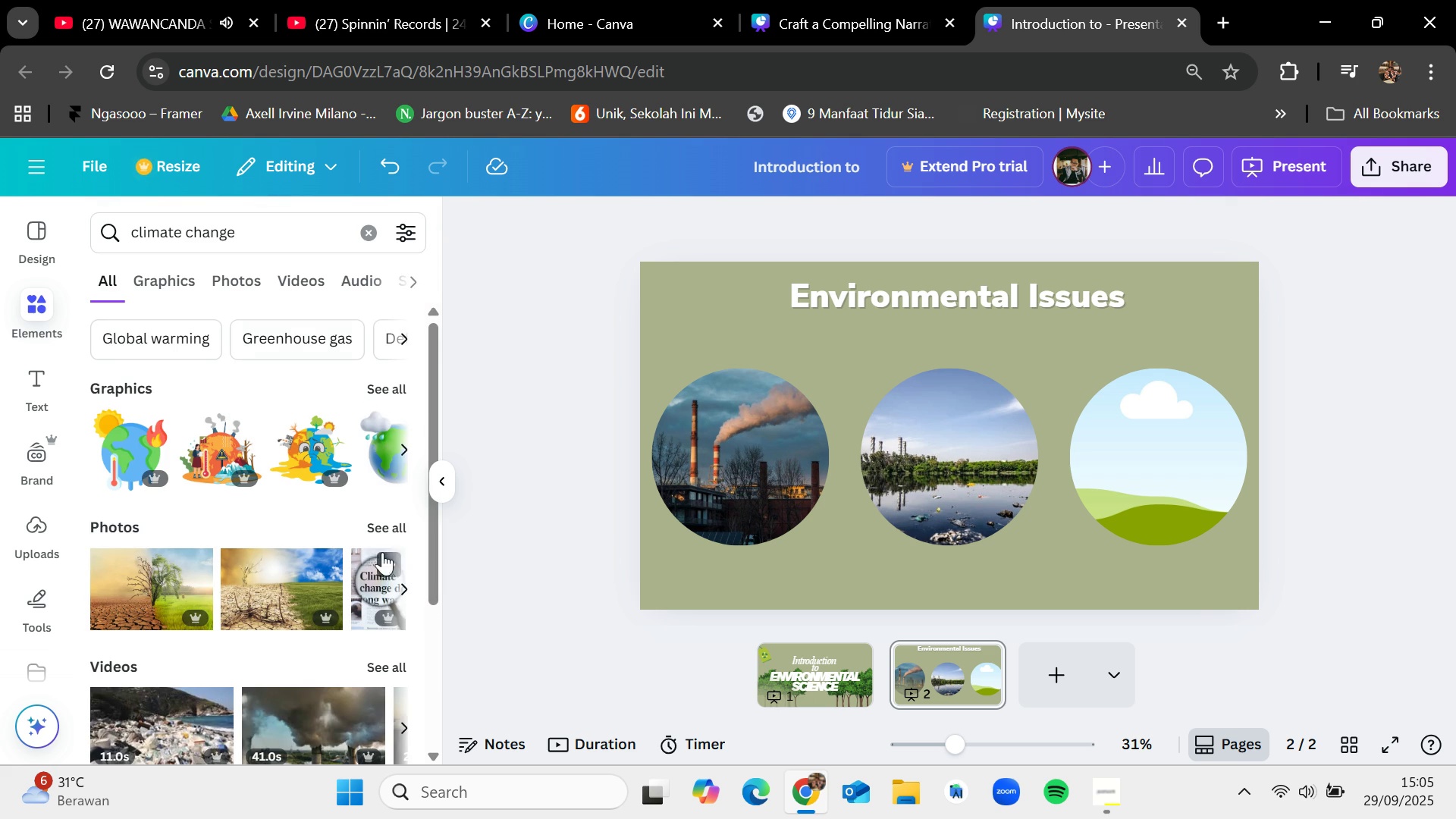 
left_click([384, 529])
 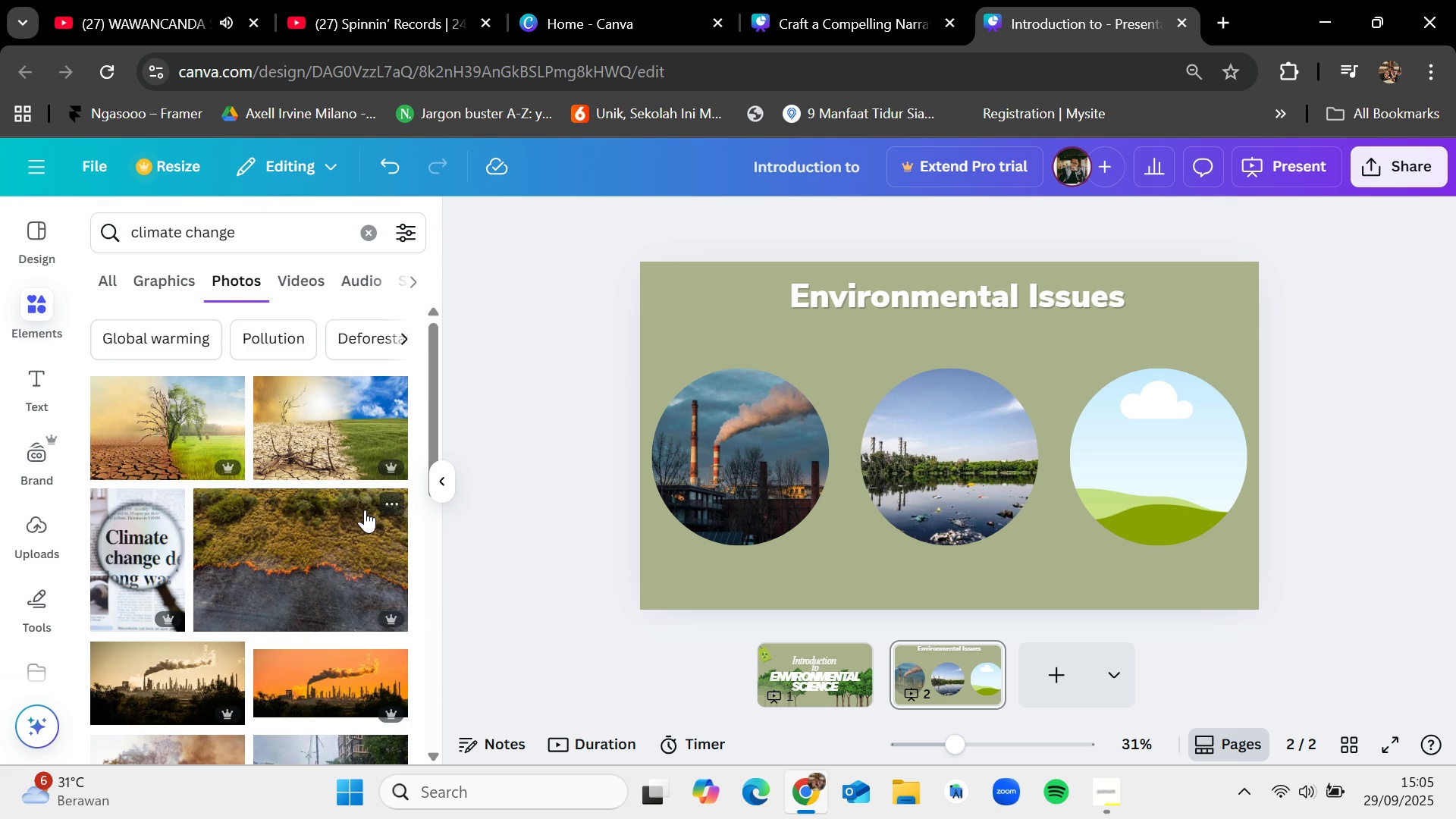 
scroll: coordinate [230, 484], scroll_direction: down, amount: 6.0
 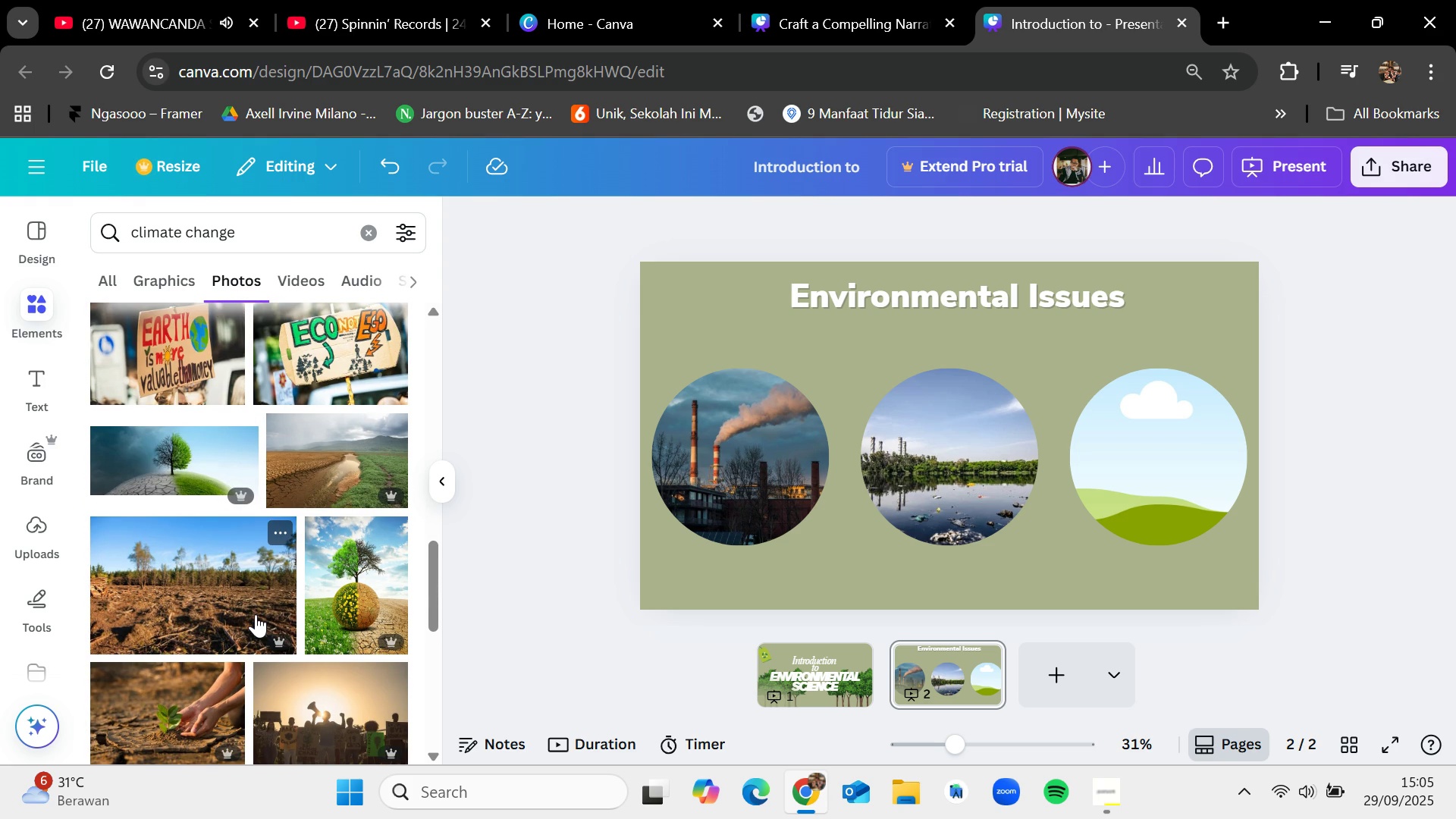 
scroll: coordinate [241, 590], scroll_direction: down, amount: 7.0
 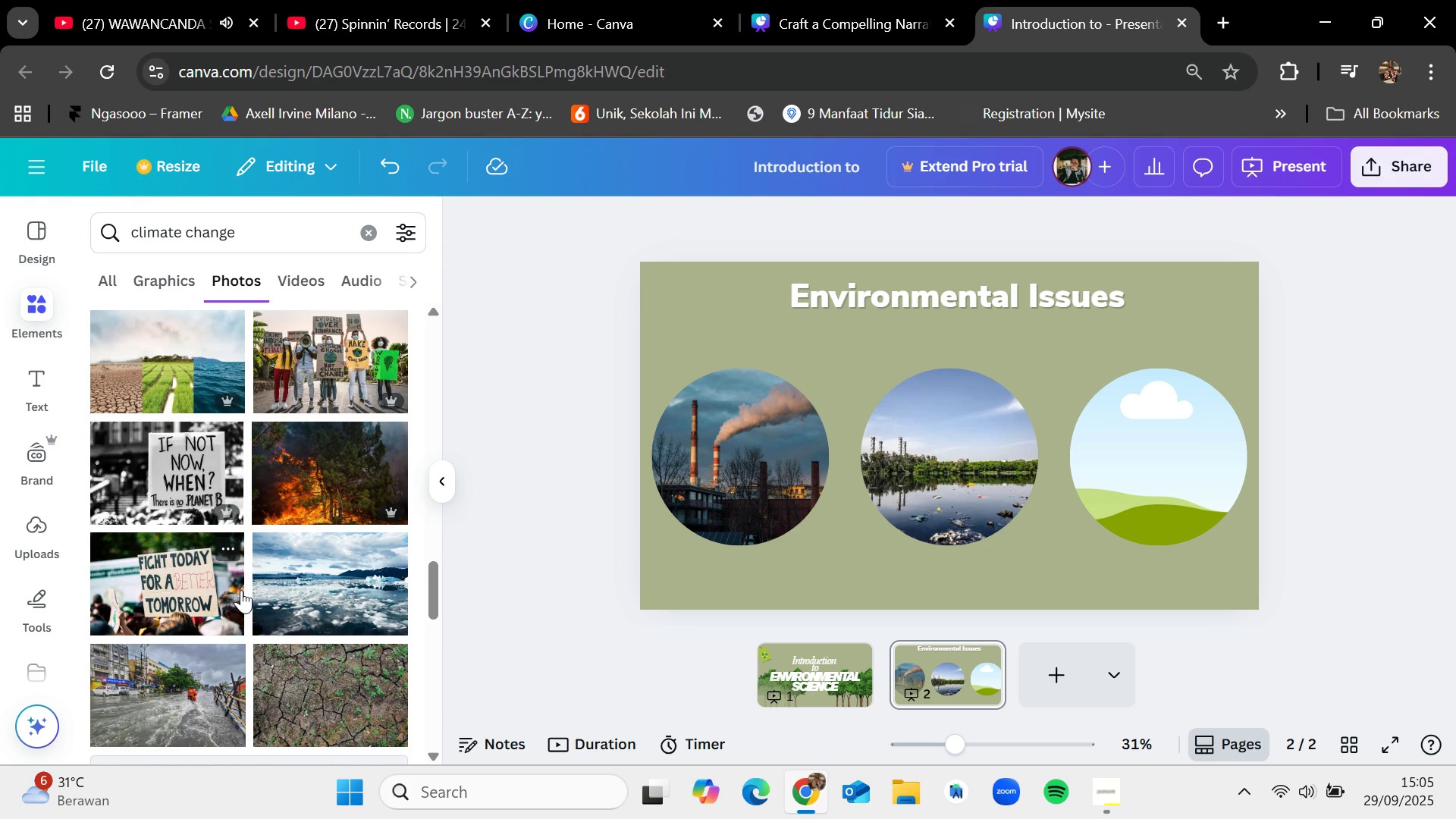 
scroll: coordinate [323, 570], scroll_direction: down, amount: 8.0